 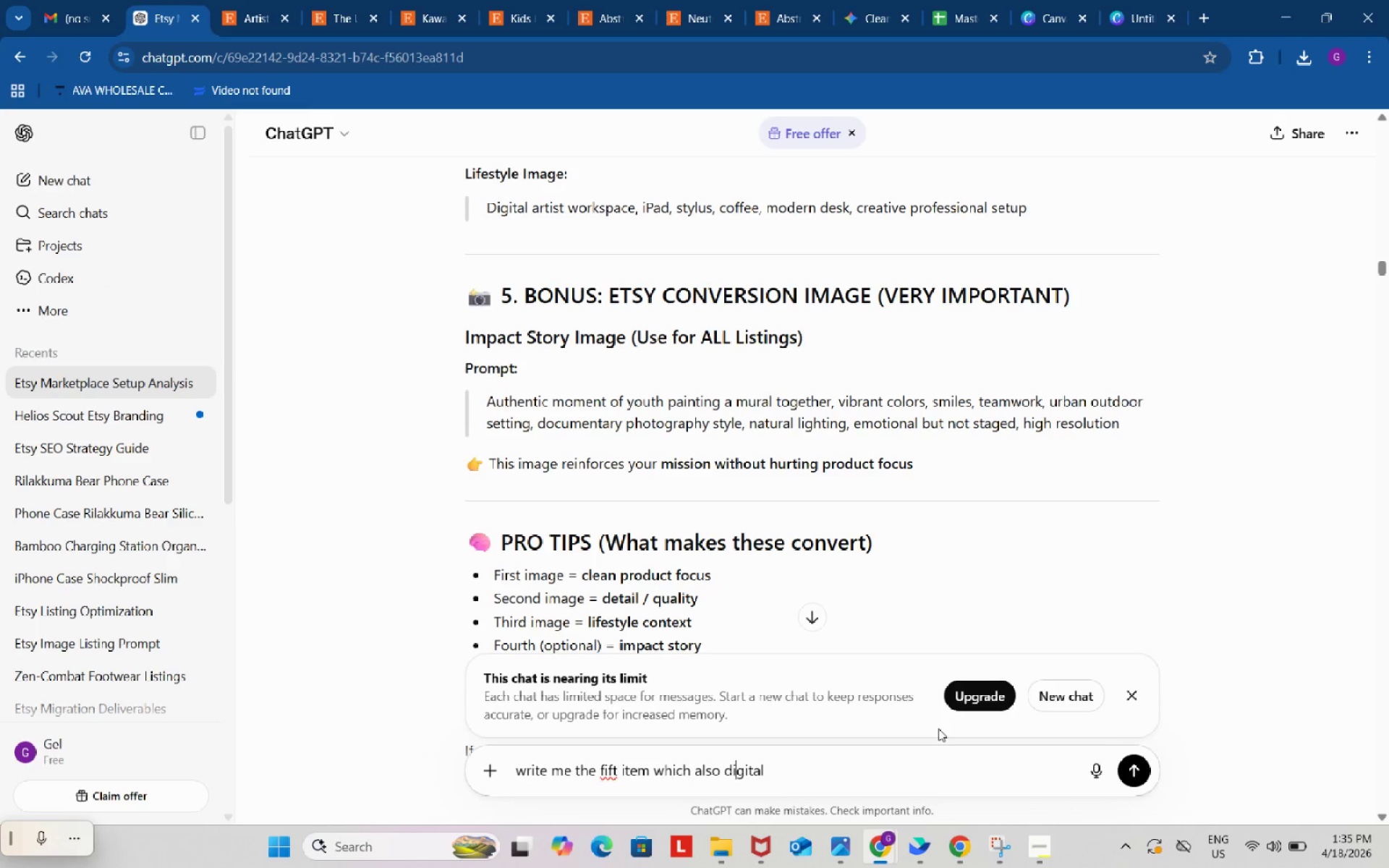 
left_click([879, 775])
 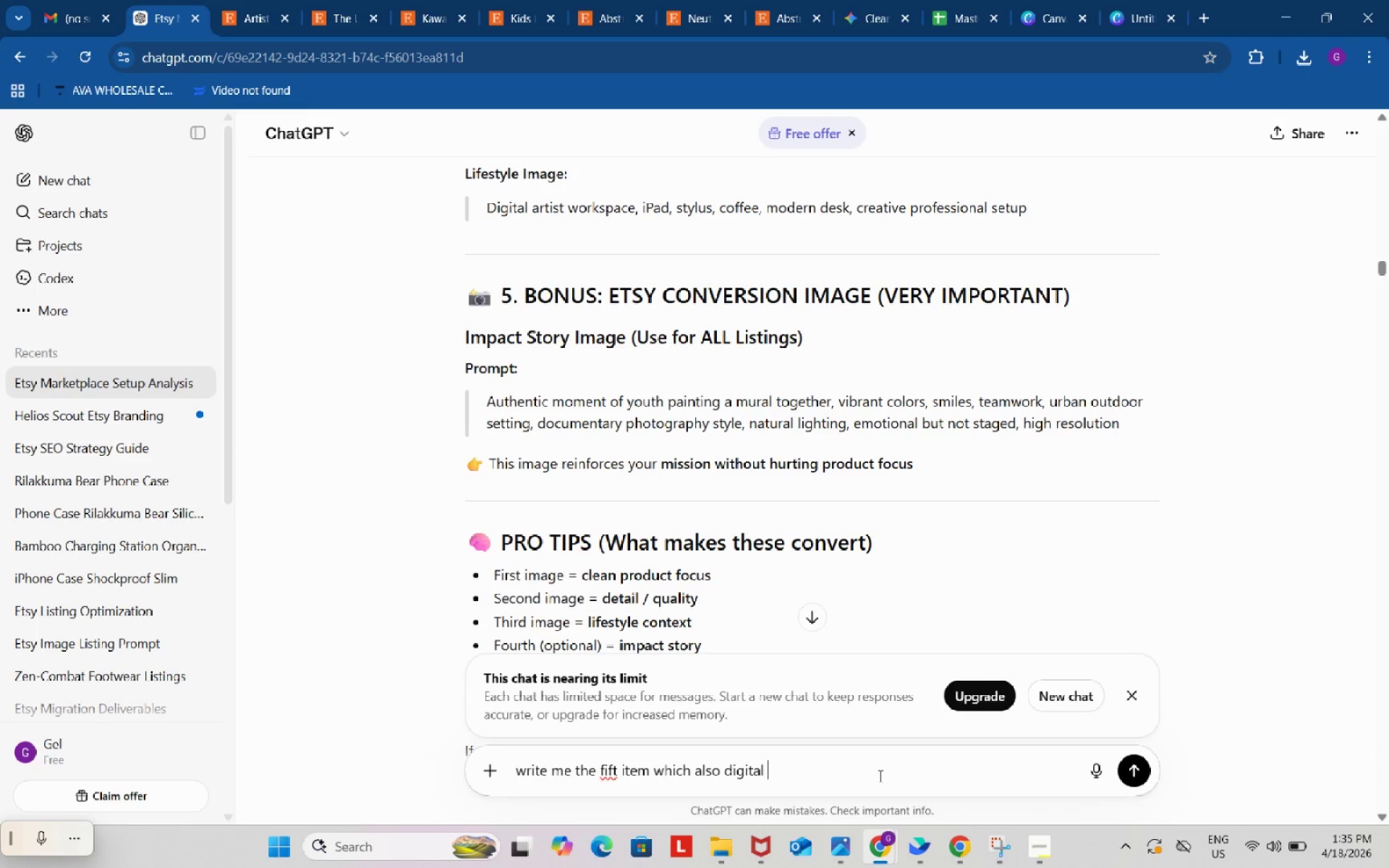 
key(Space)
 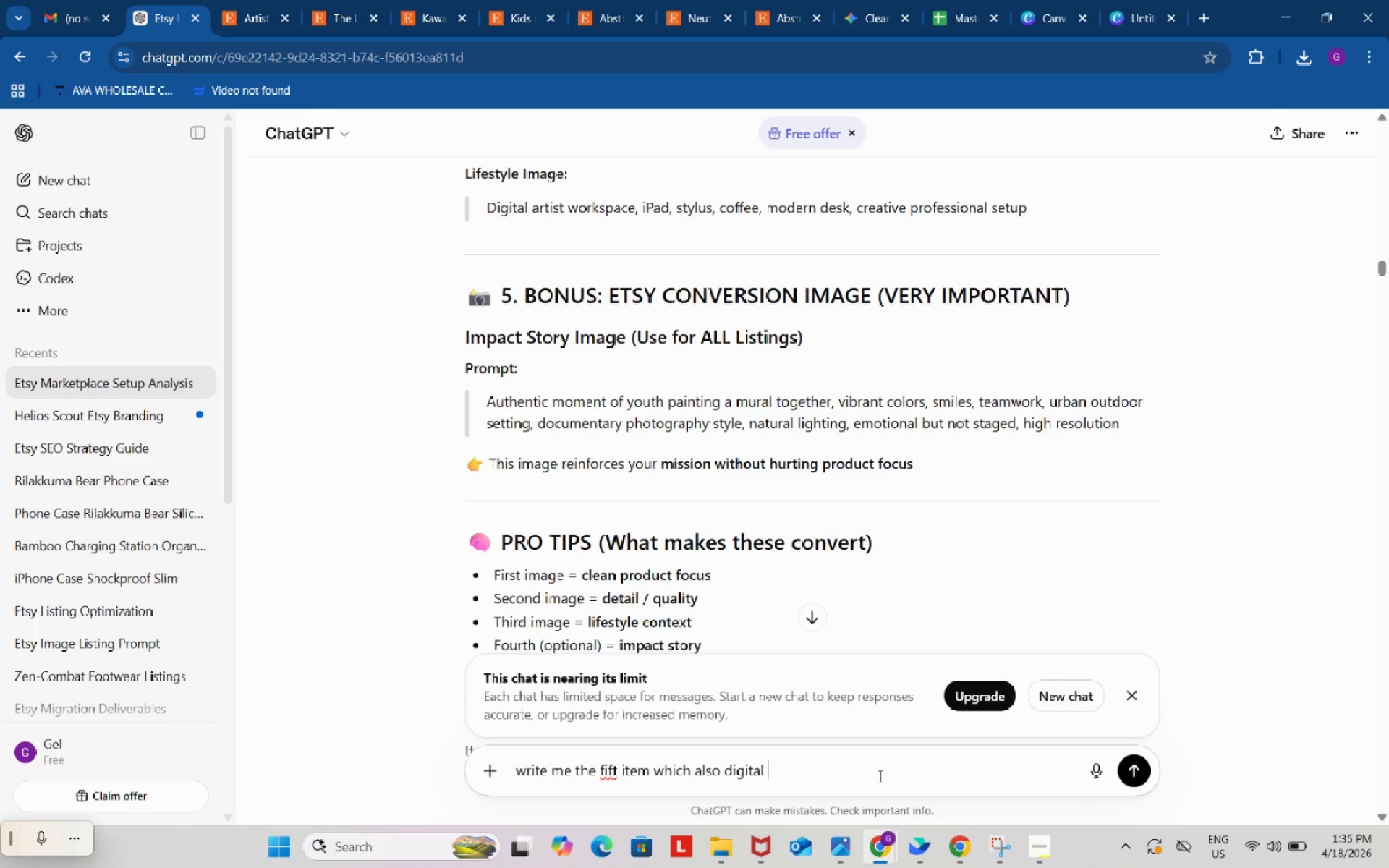 
key(Control+ControlLeft)
 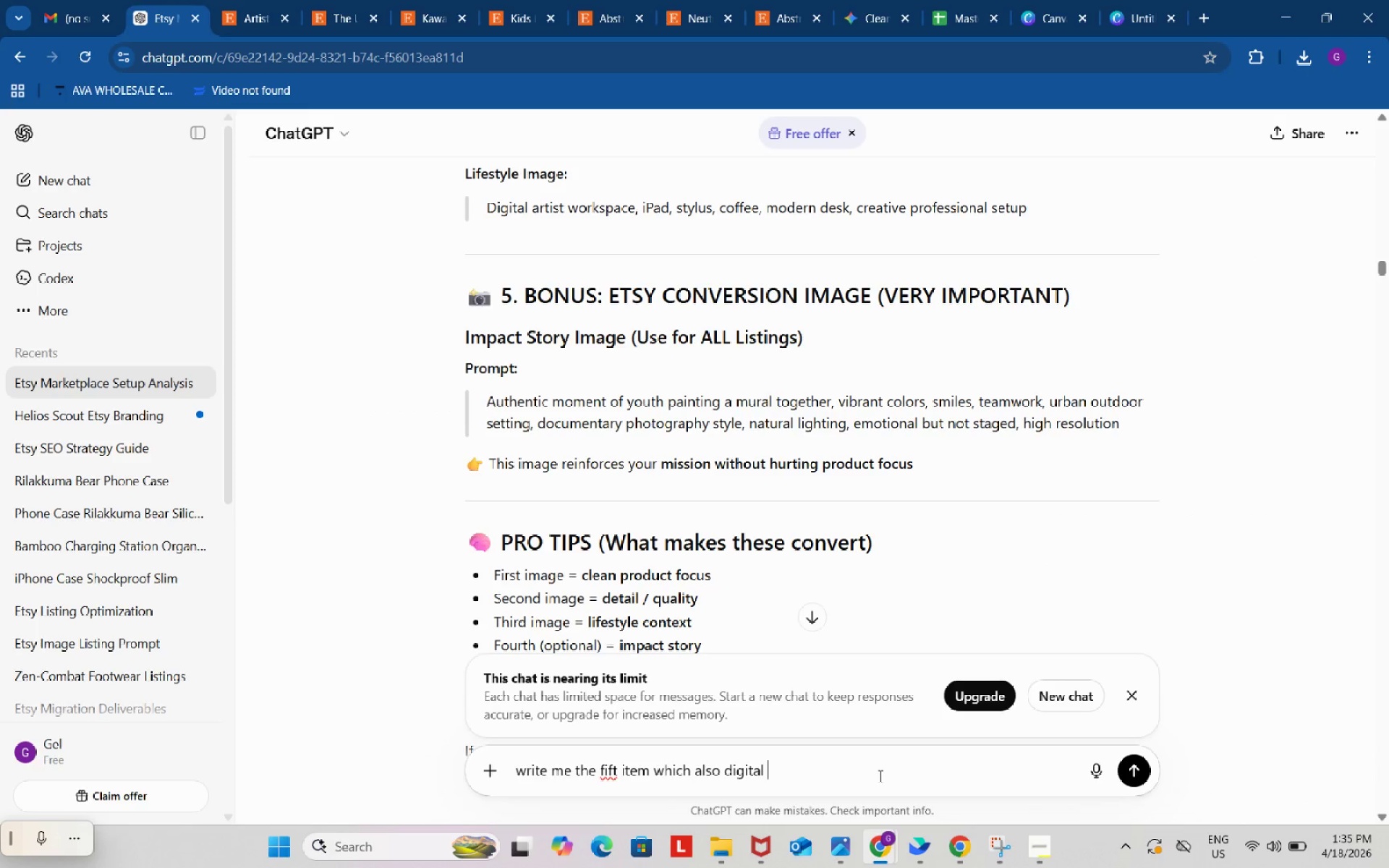 
key(Control+V)
 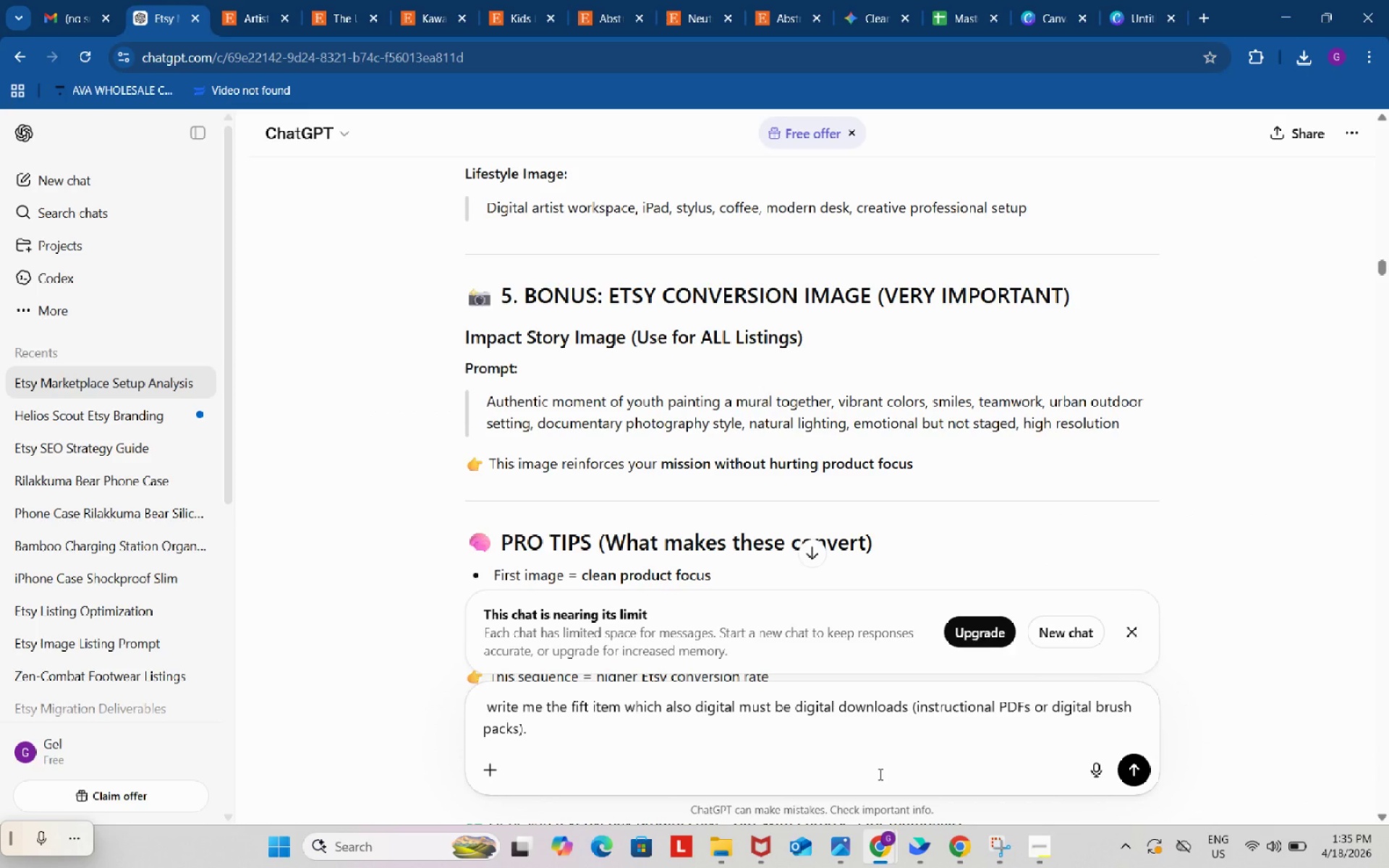 
key(Enter)
 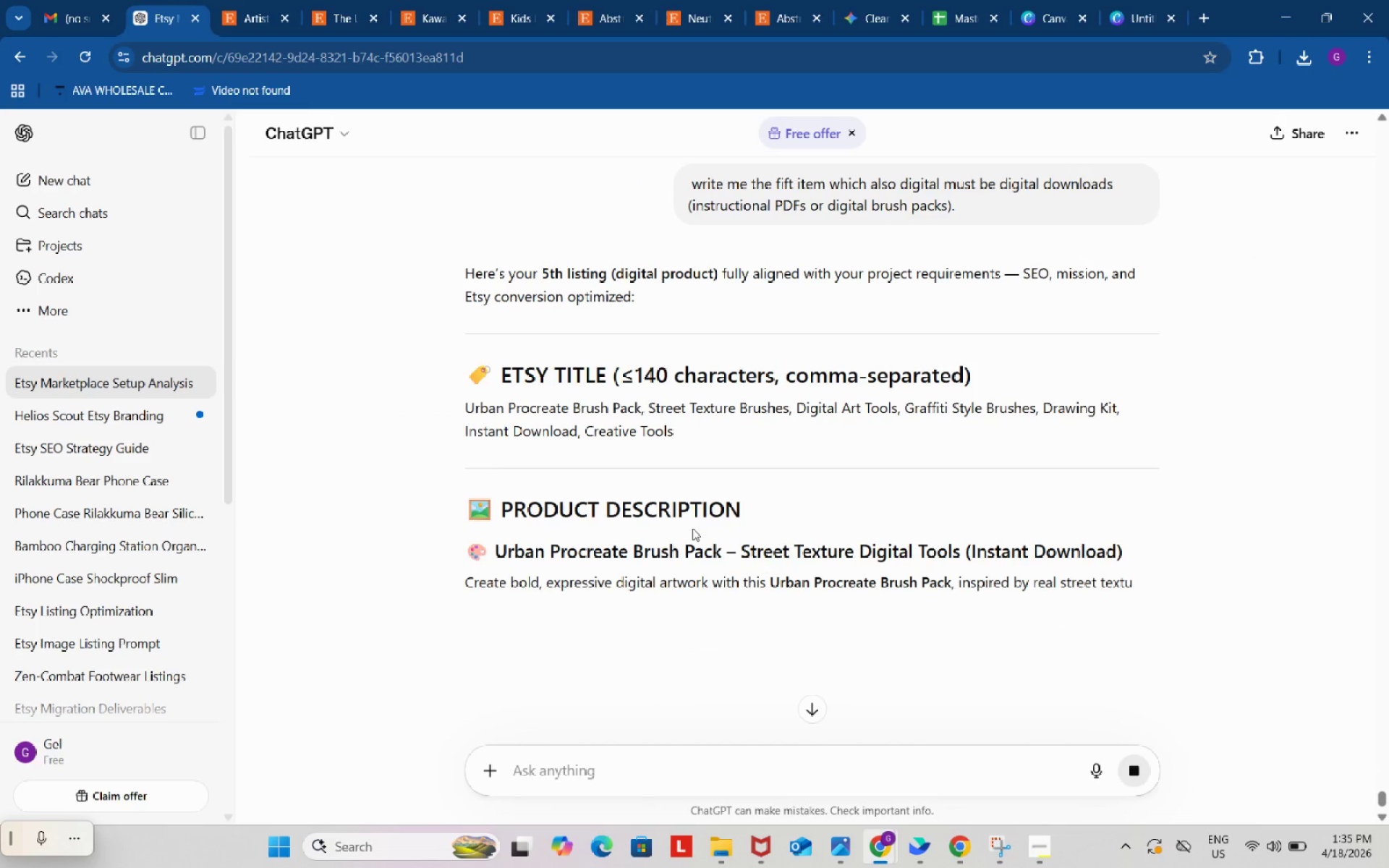 
wait(7.64)
 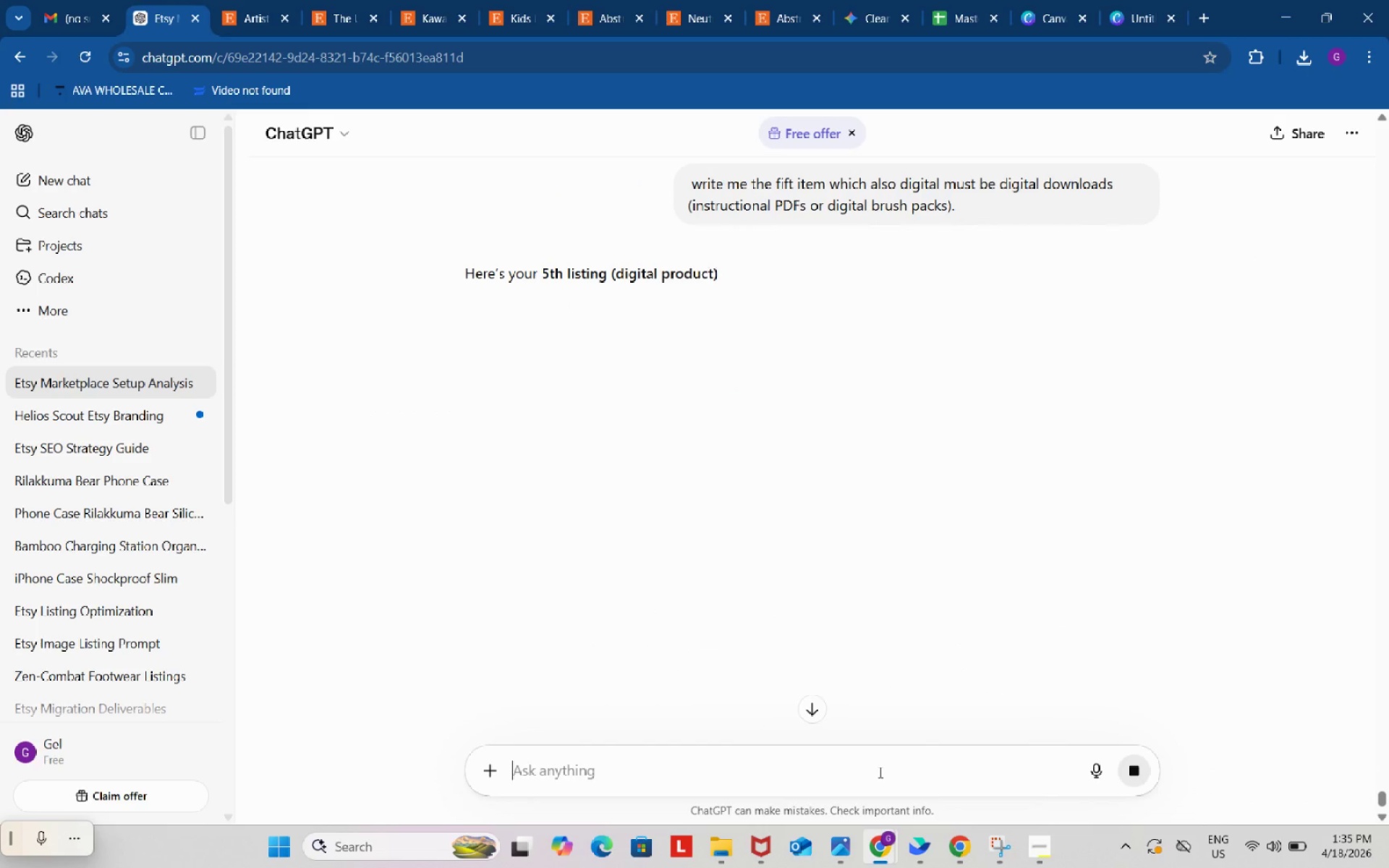 
scroll: coordinate [692, 528], scroll_direction: down, amount: 4.0
 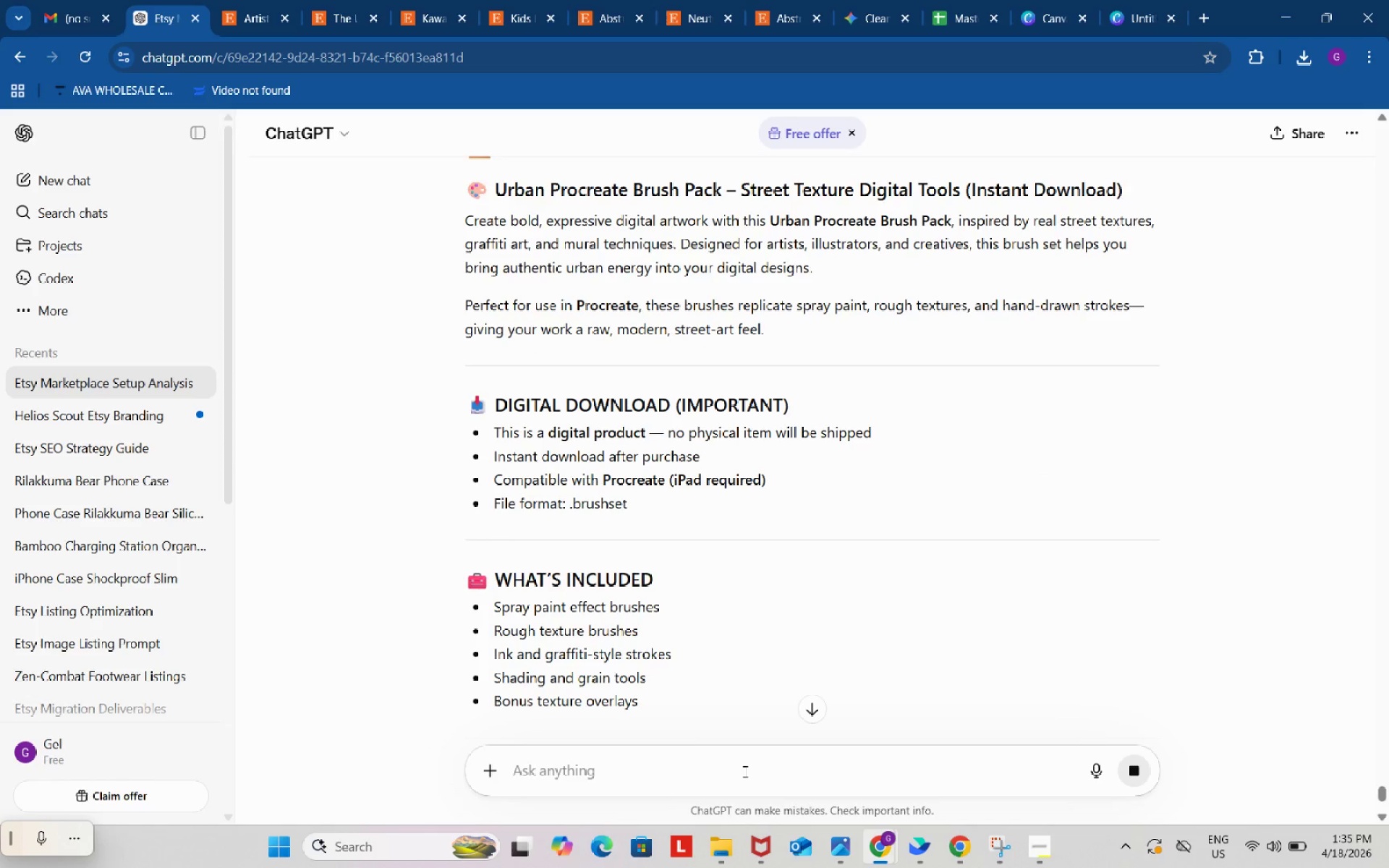 
left_click([744, 772])
 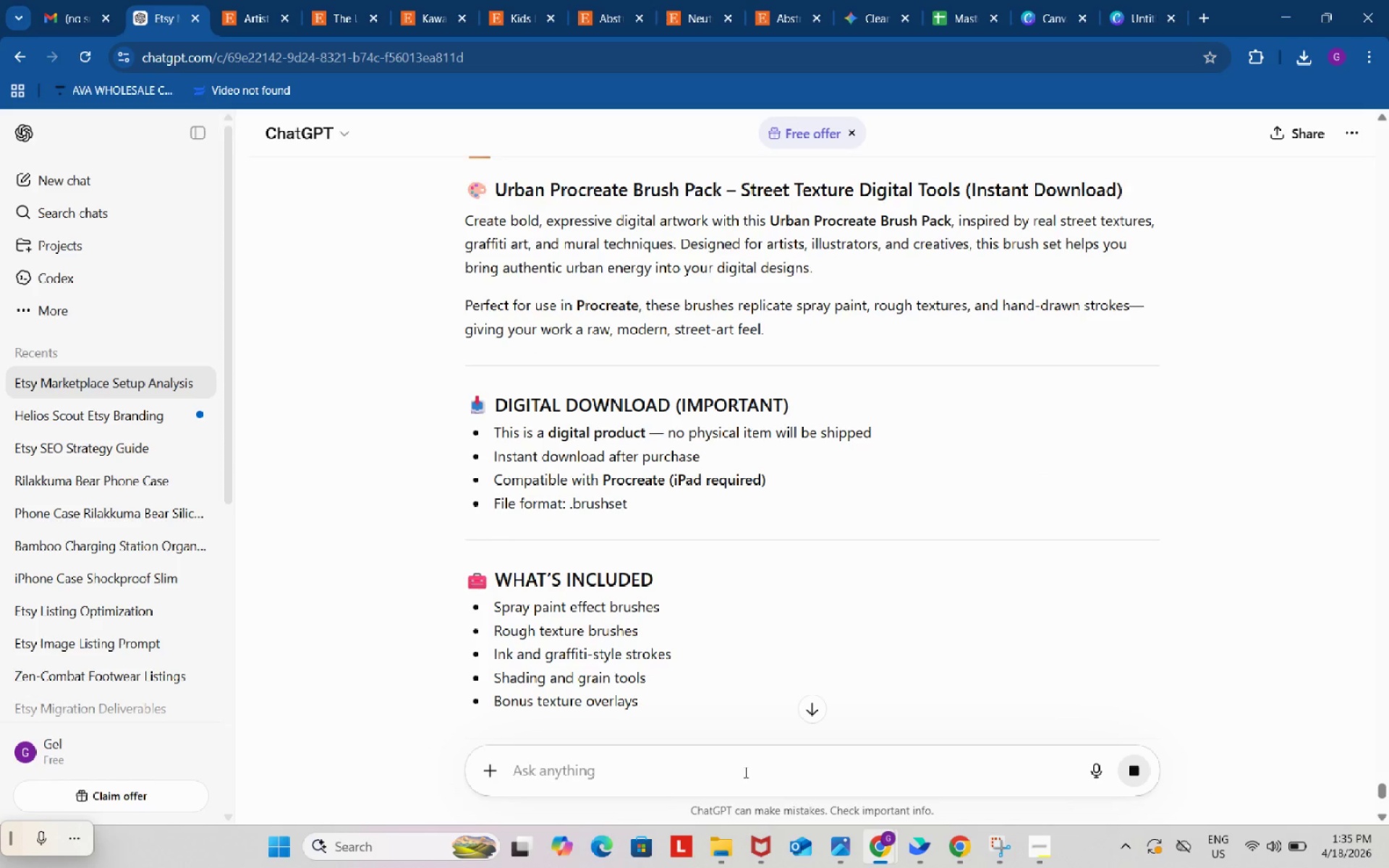 
type(write me a)
key(Backspace)
type( an image prompt for this item)
 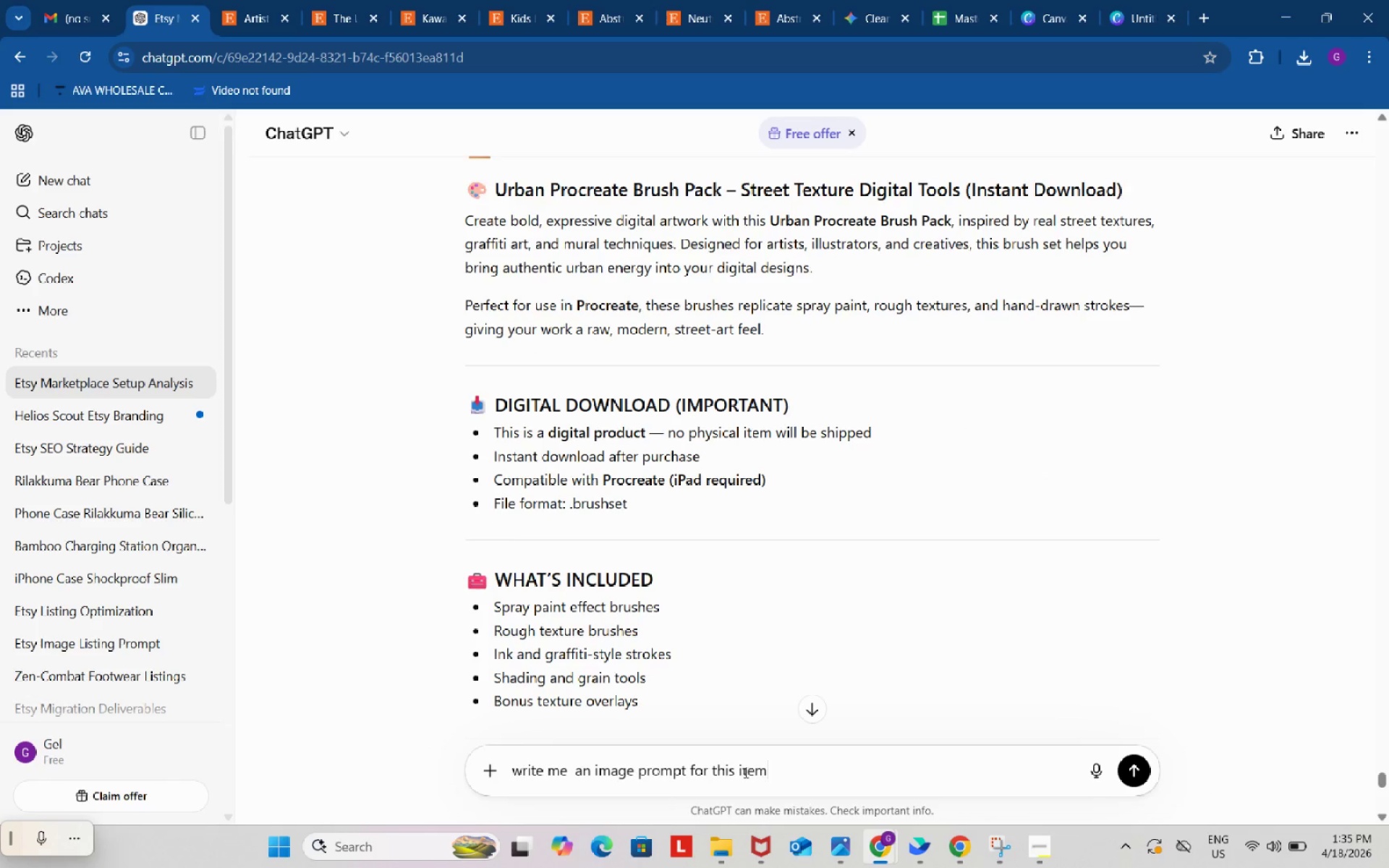 
key(Enter)
 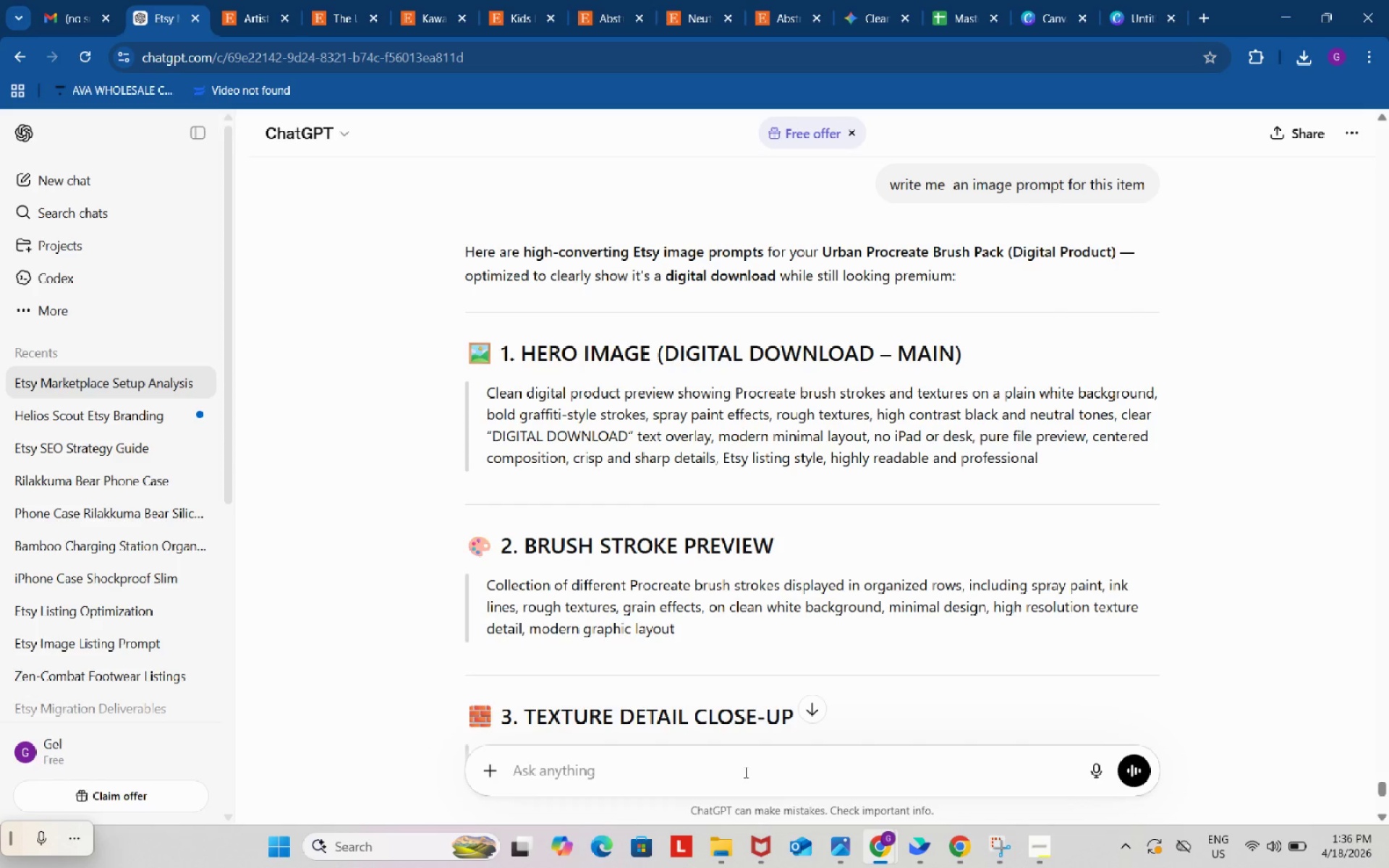 
wait(44.08)
 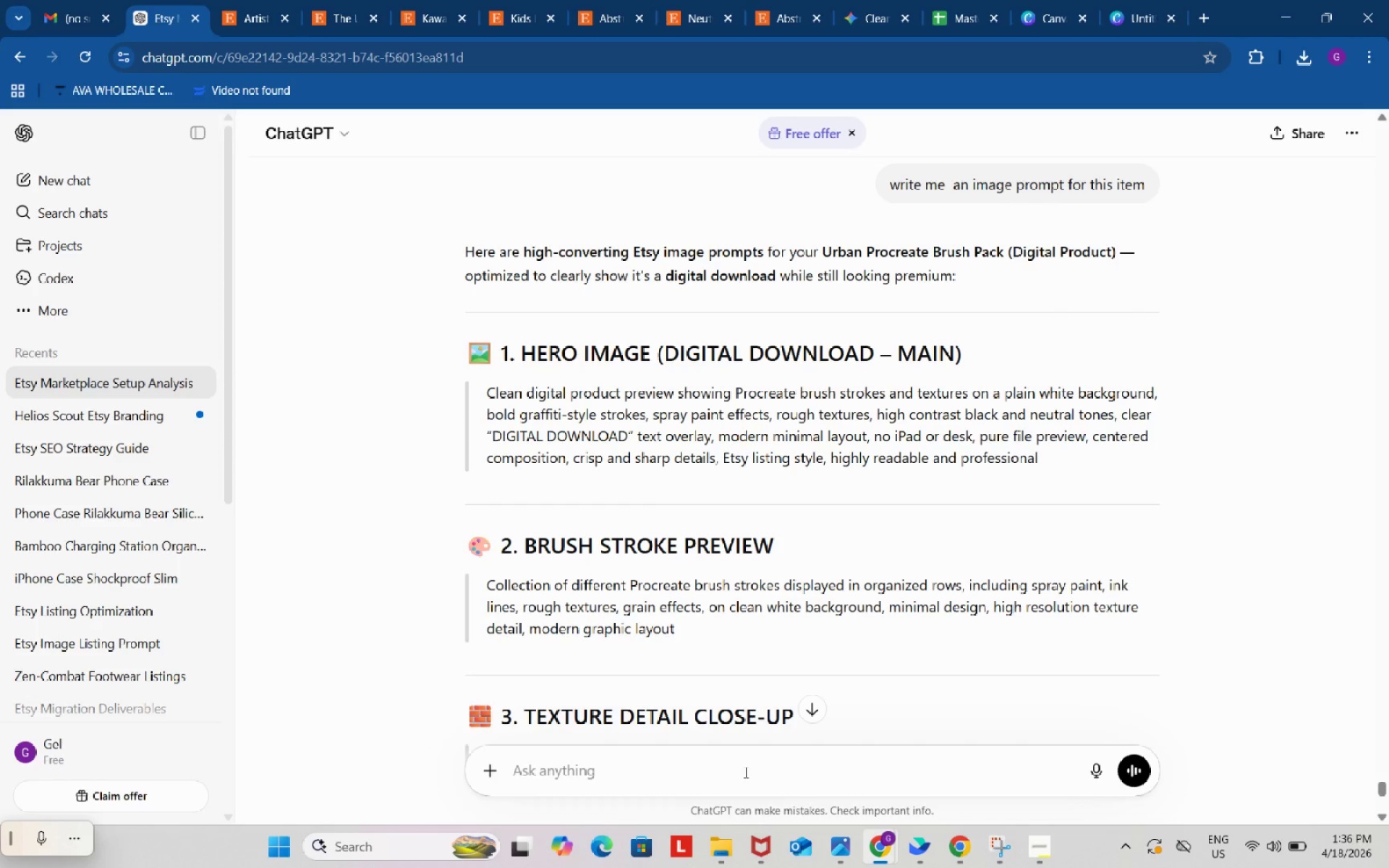 
scroll: coordinate [744, 772], scroll_direction: up, amount: 2.0
 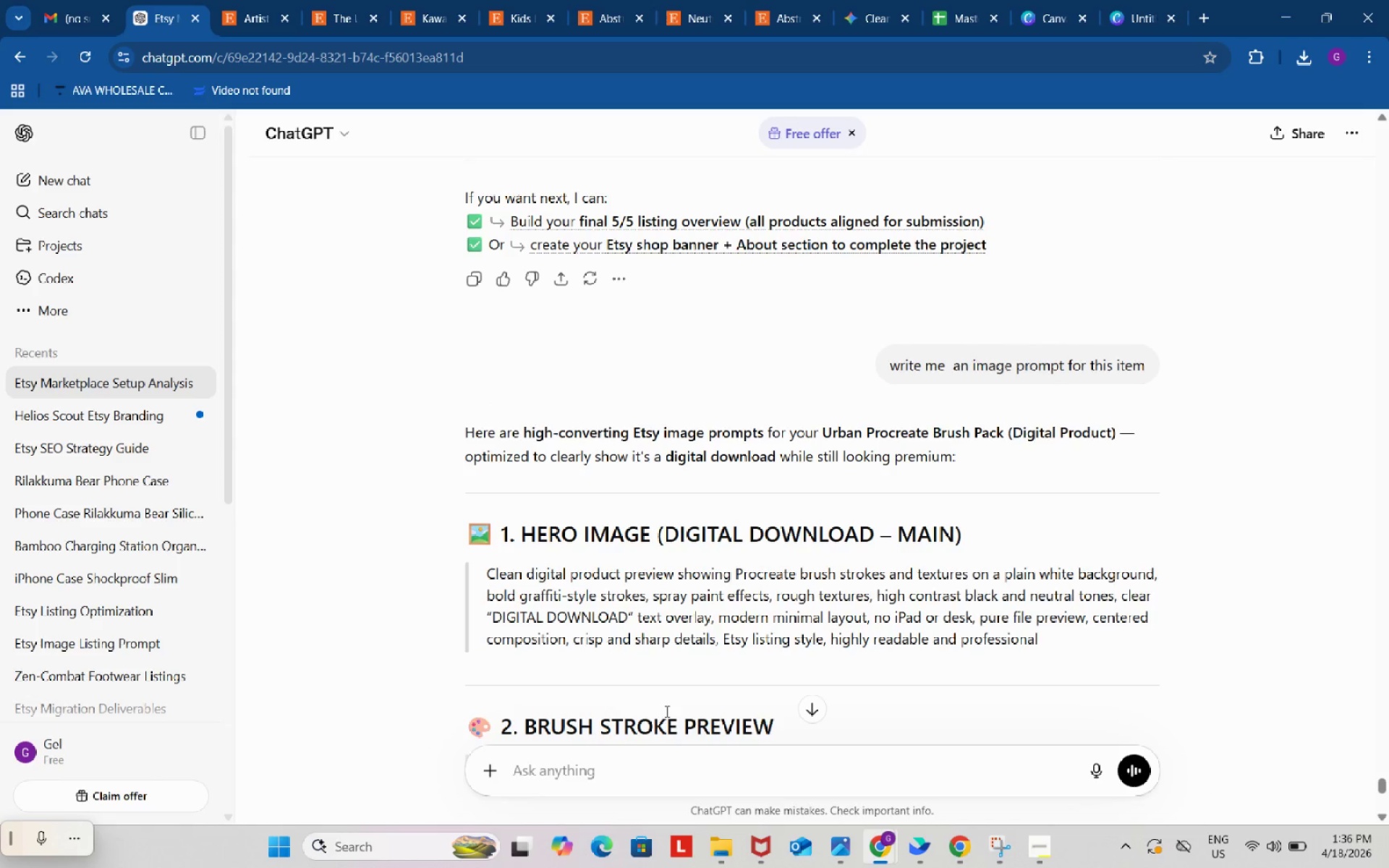 
scroll: coordinate [663, 710], scroll_direction: down, amount: 1.0
 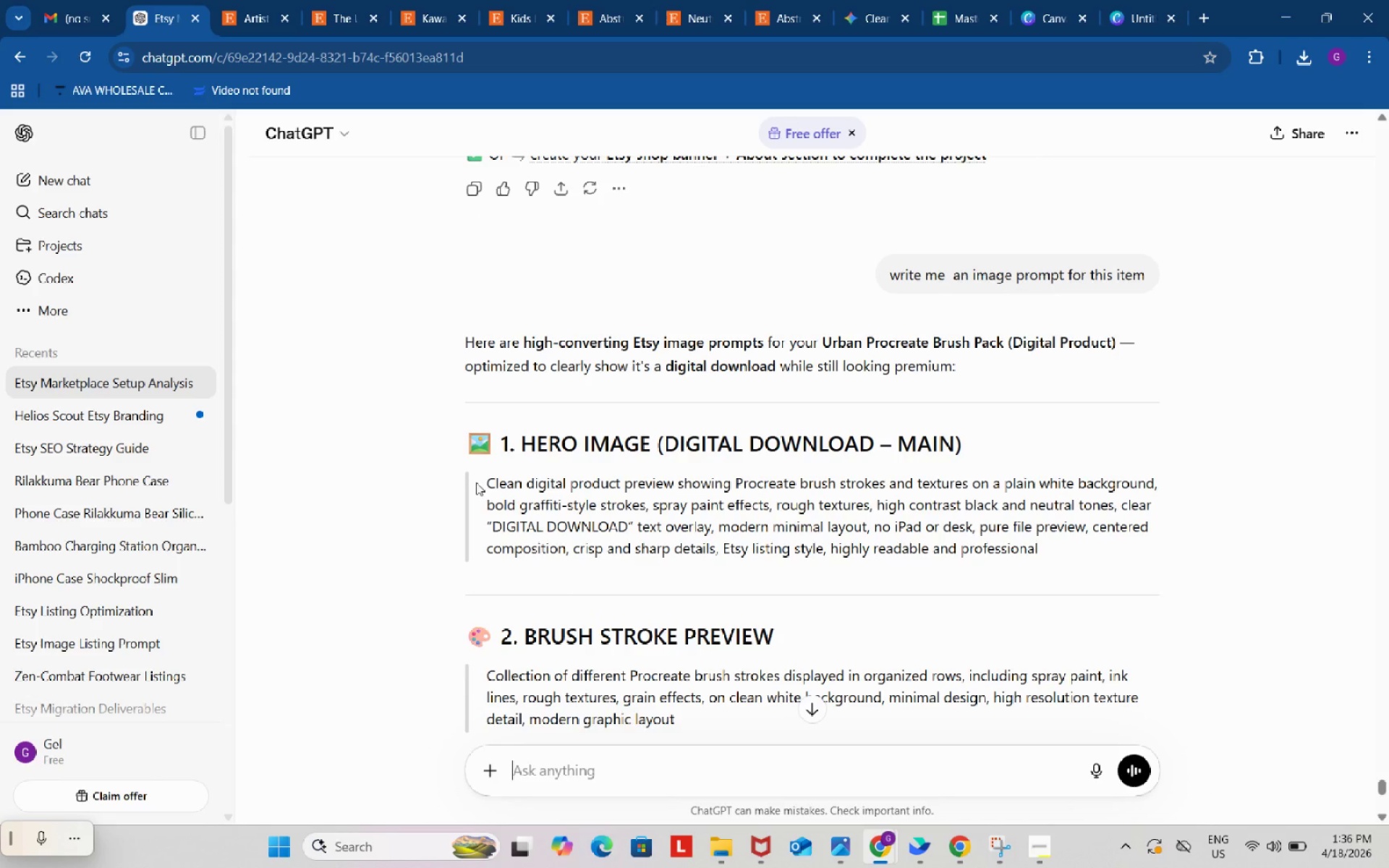 
left_click_drag(start_coordinate=[484, 482], to_coordinate=[1067, 539])
 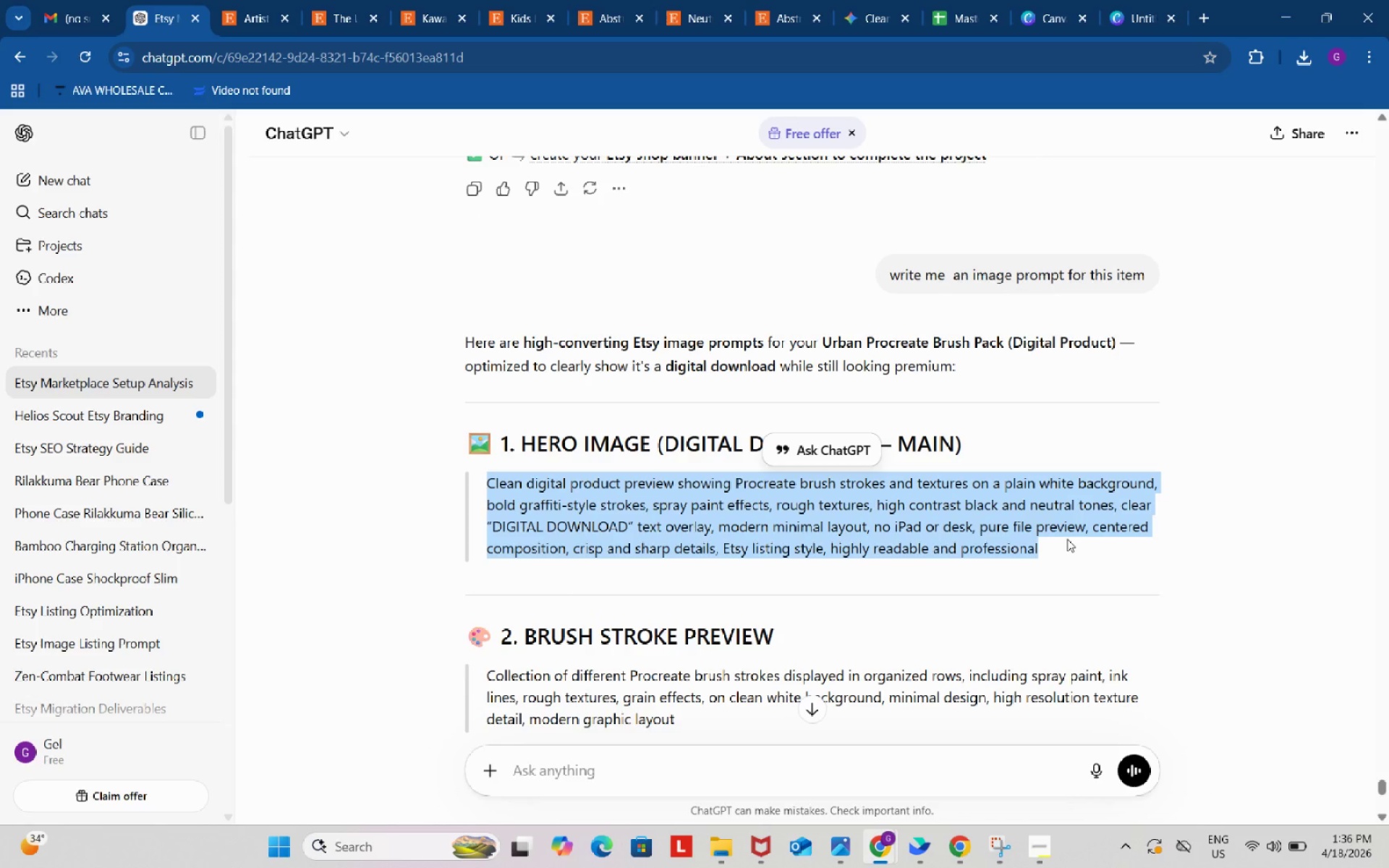 
key(Control+ControlLeft)
 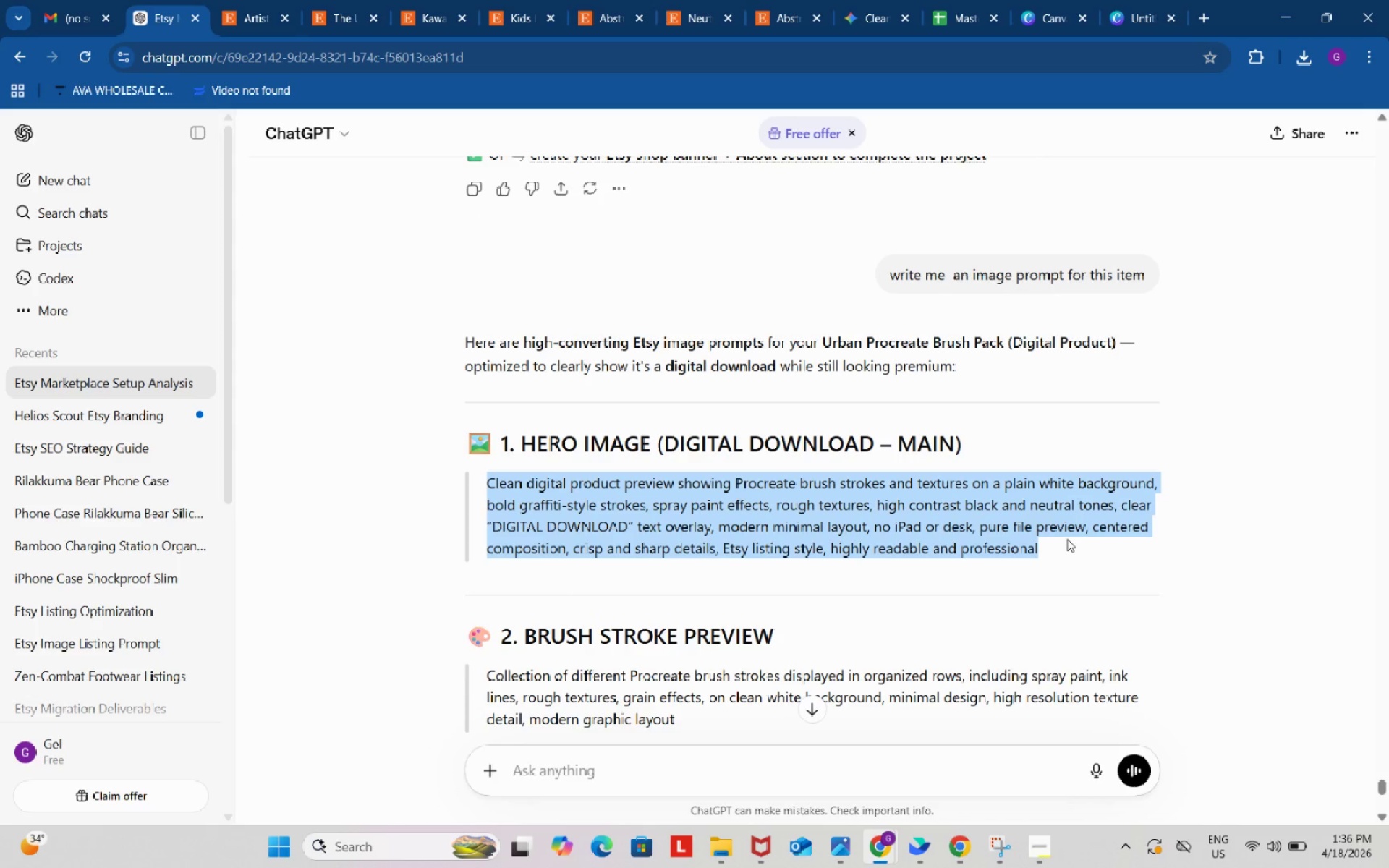 
key(Control+C)
 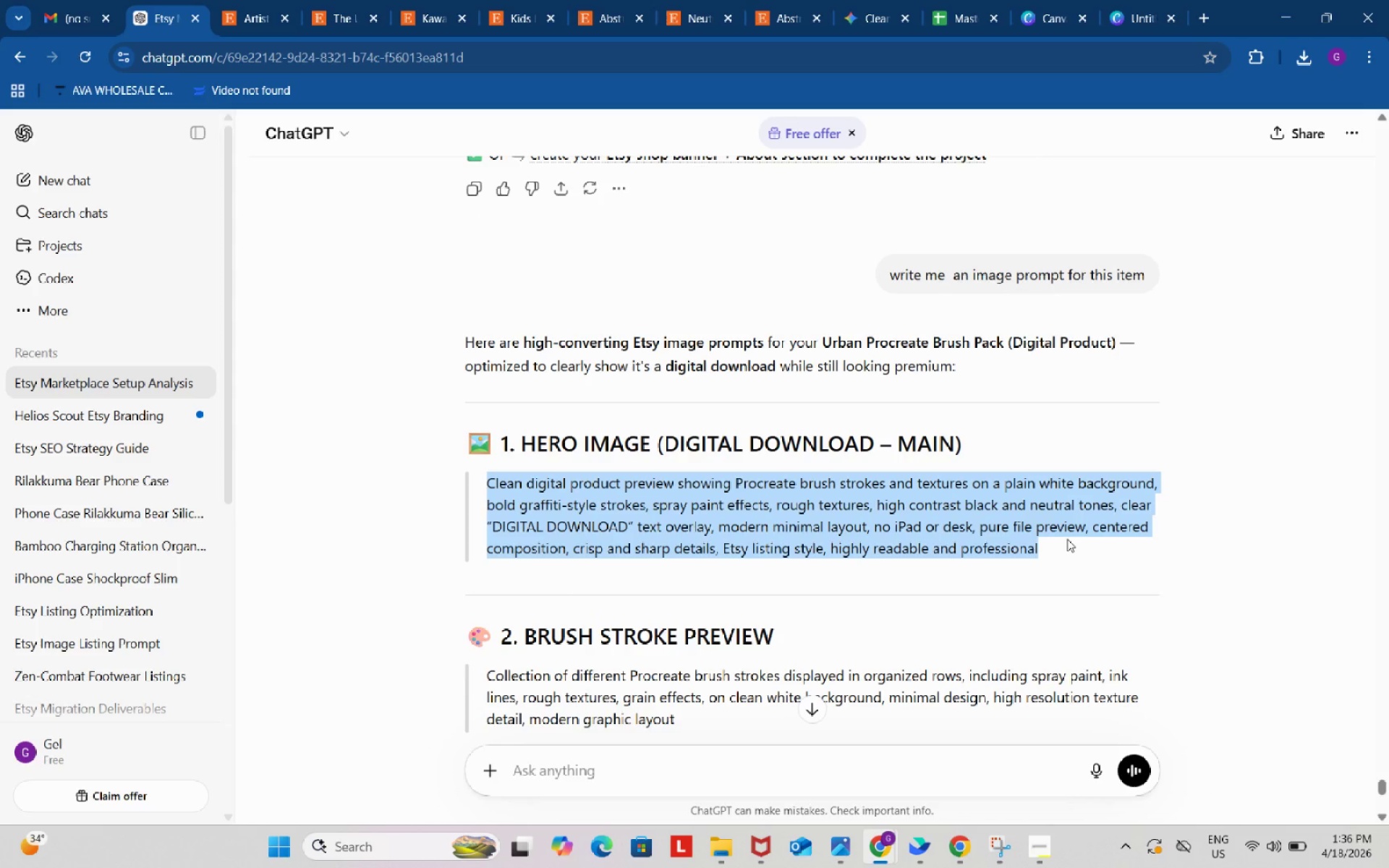 
key(Control+ControlLeft)
 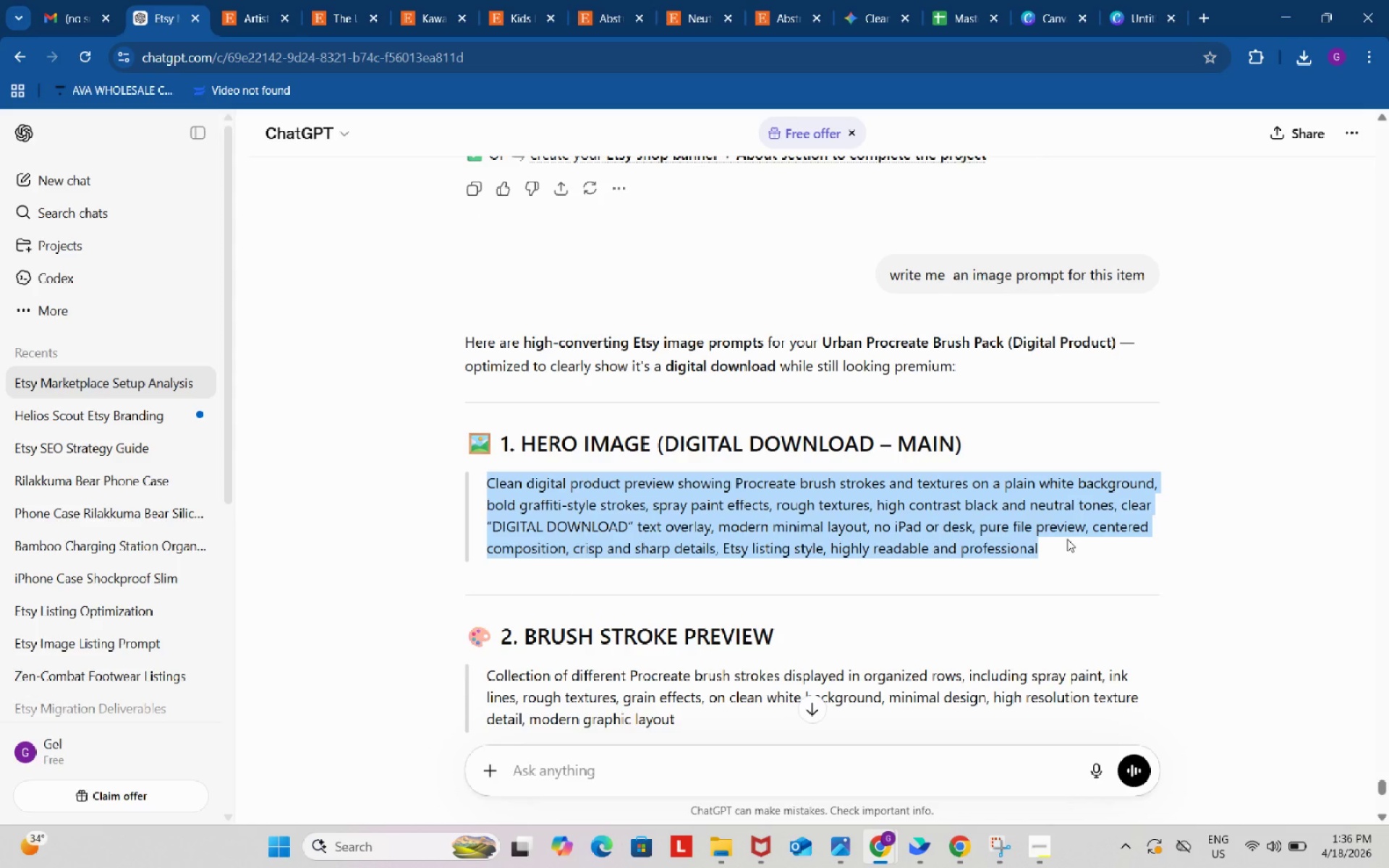 
key(Control+C)
 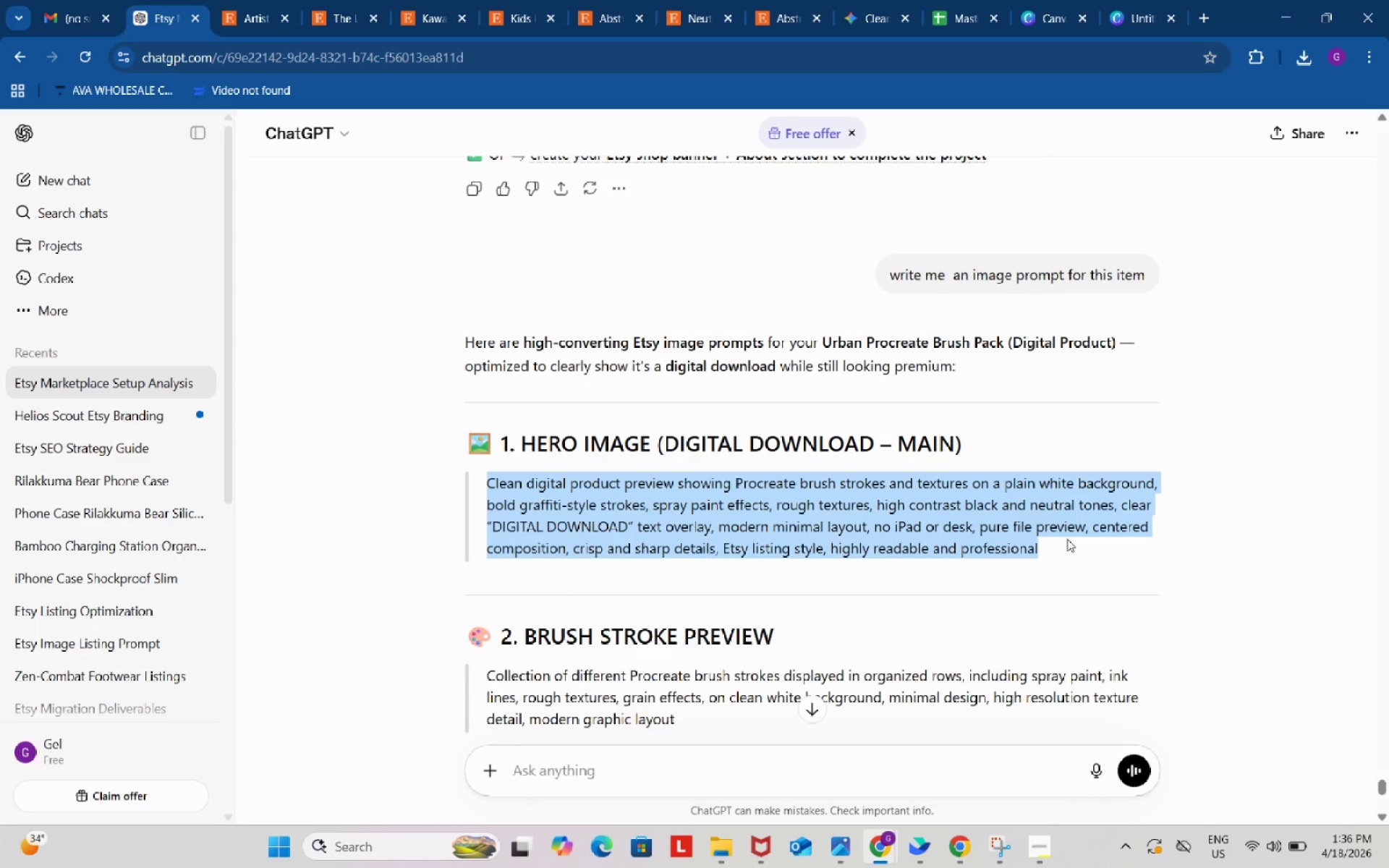 
key(Control+ControlLeft)
 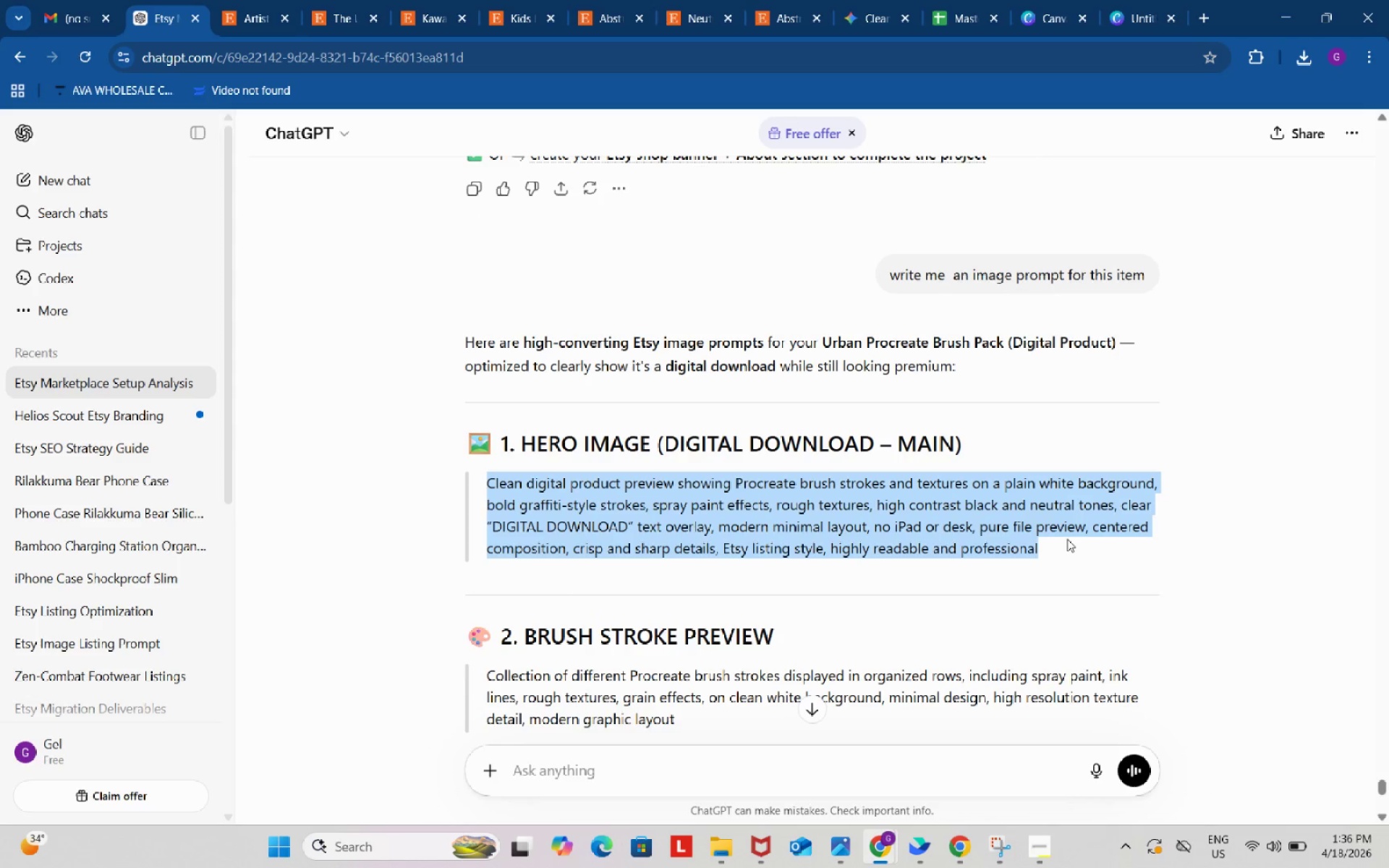 
key(Control+C)
 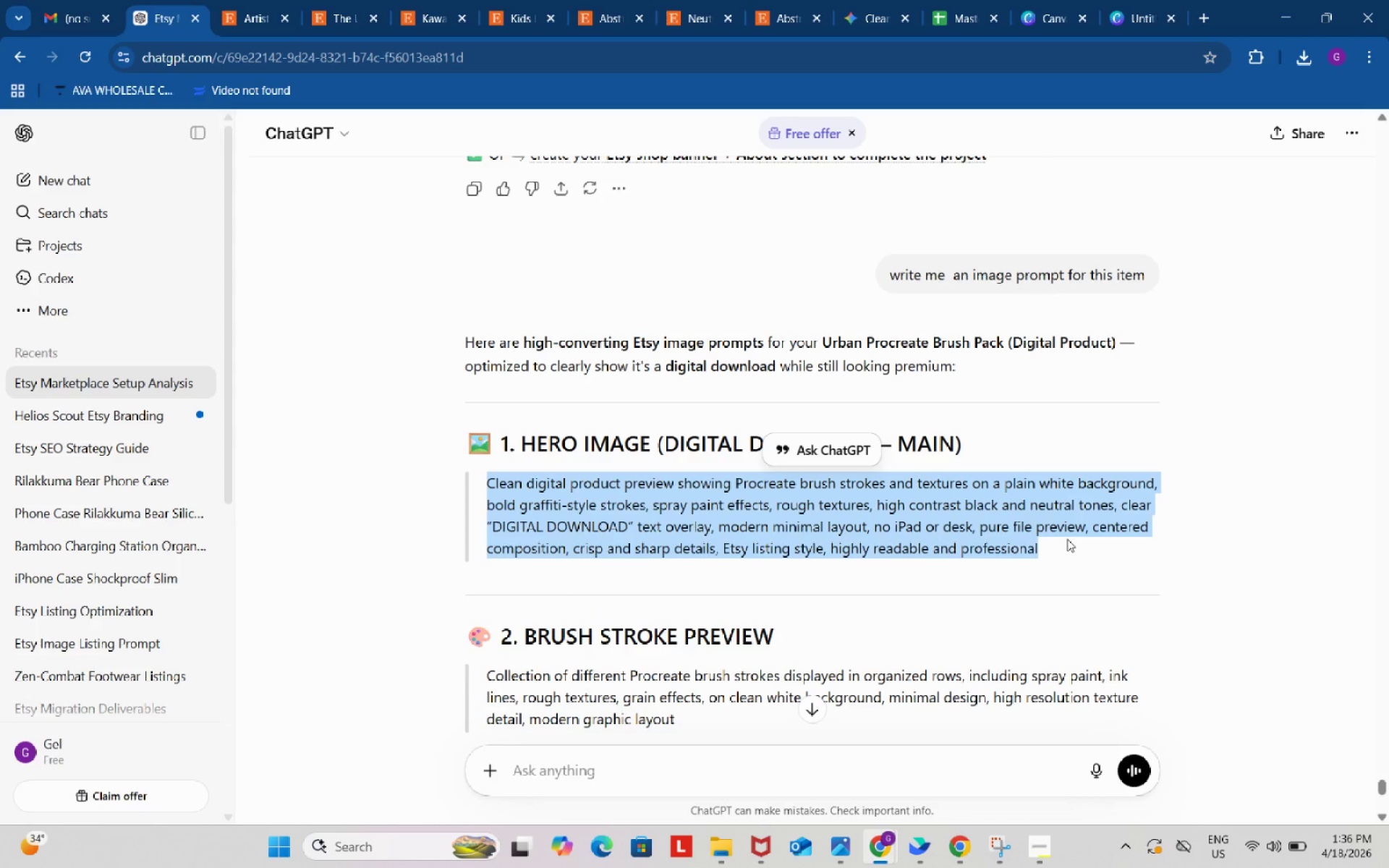 
scroll: coordinate [1067, 539], scroll_direction: down, amount: 1.0
 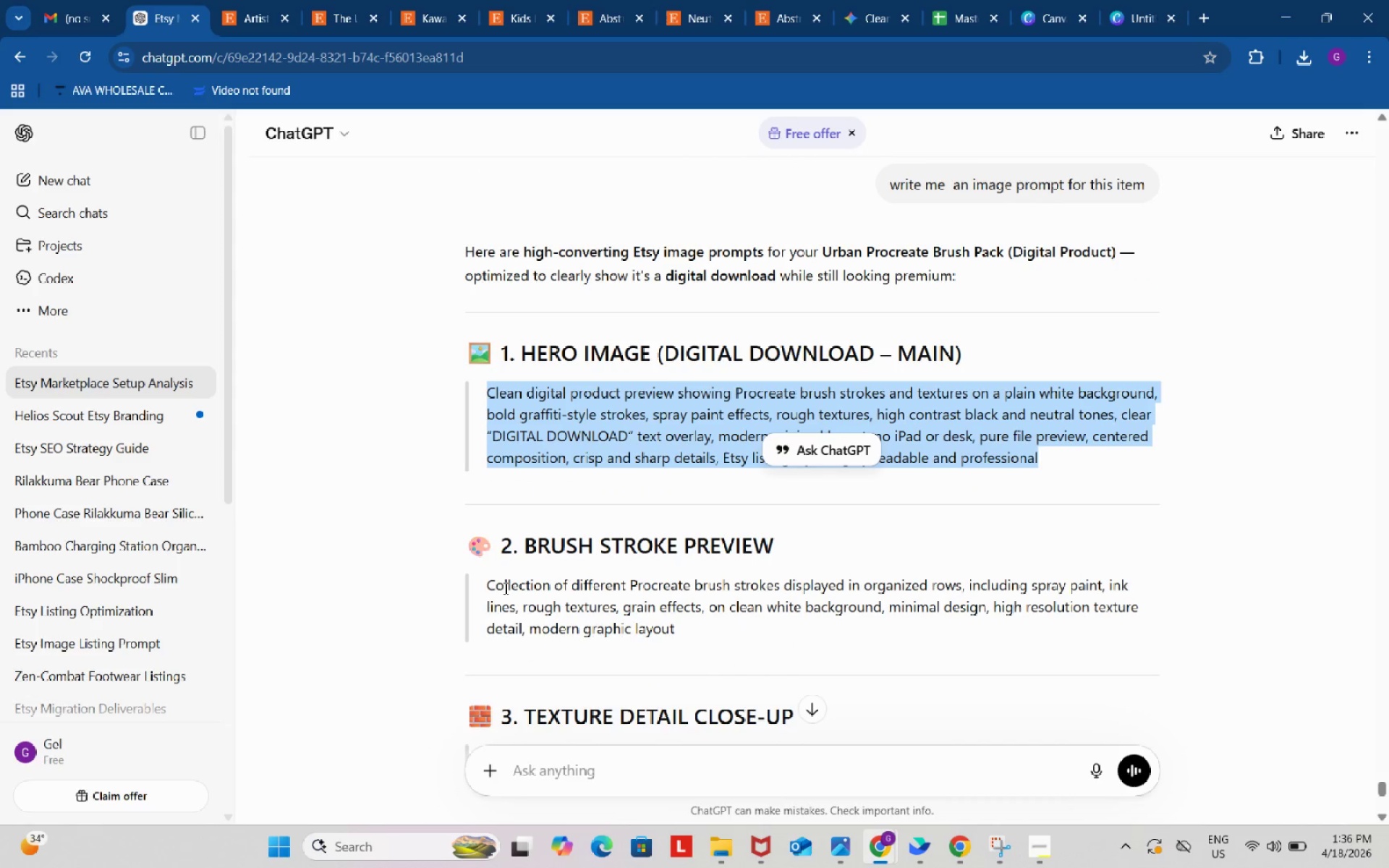 
left_click_drag(start_coordinate=[488, 584], to_coordinate=[731, 629])
 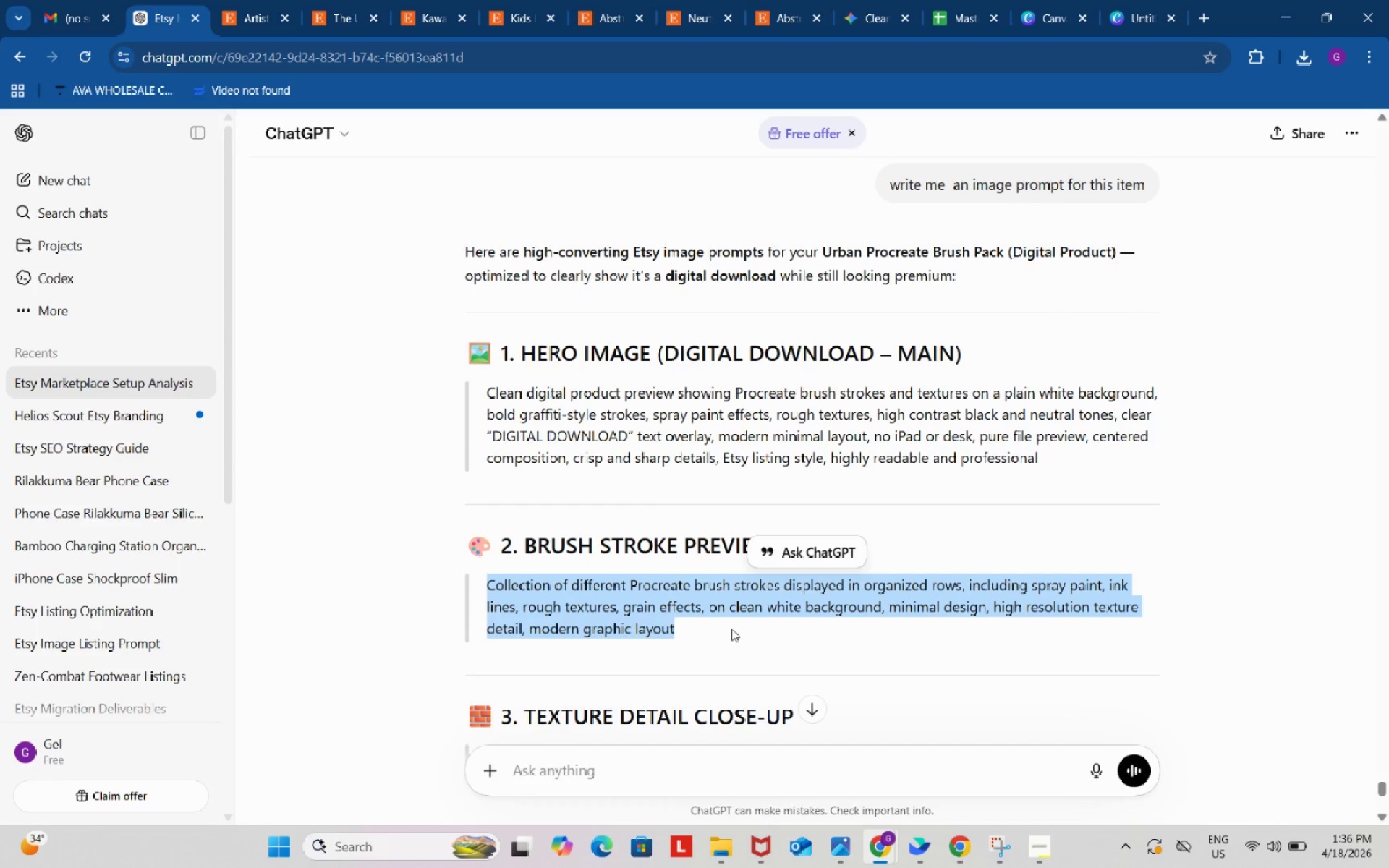 
key(Control+ControlLeft)
 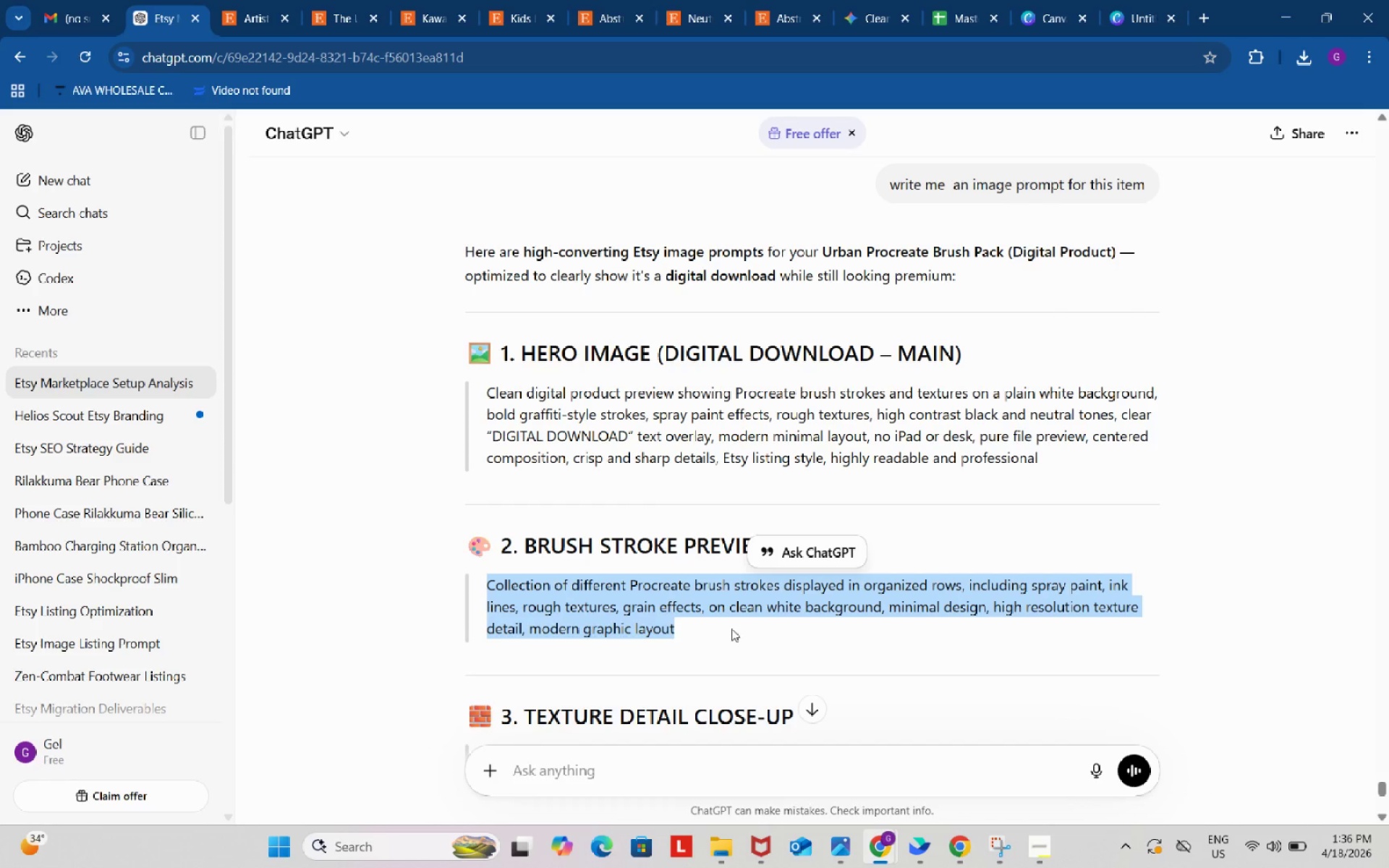 
key(Control+C)
 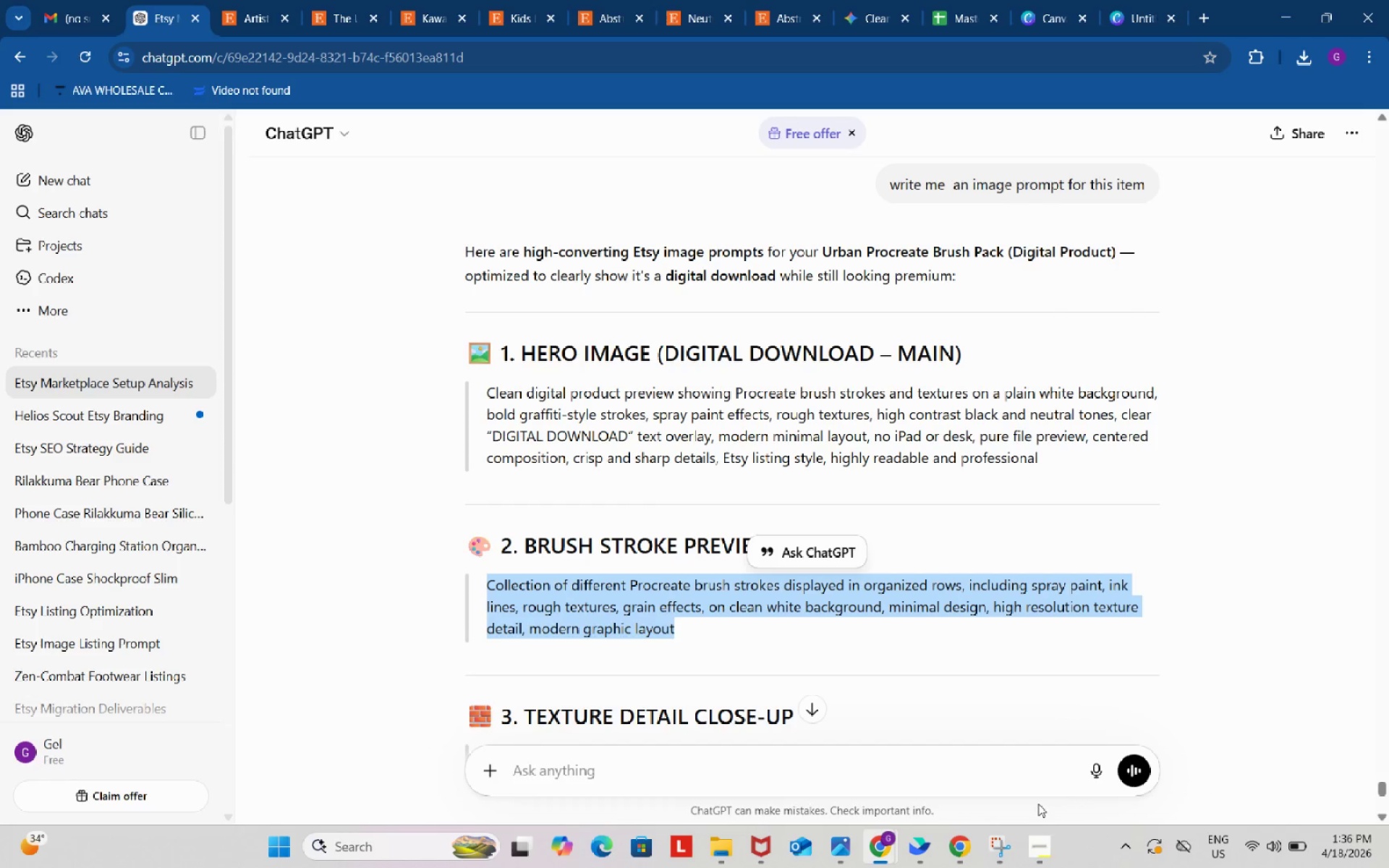 
left_click([1047, 855])